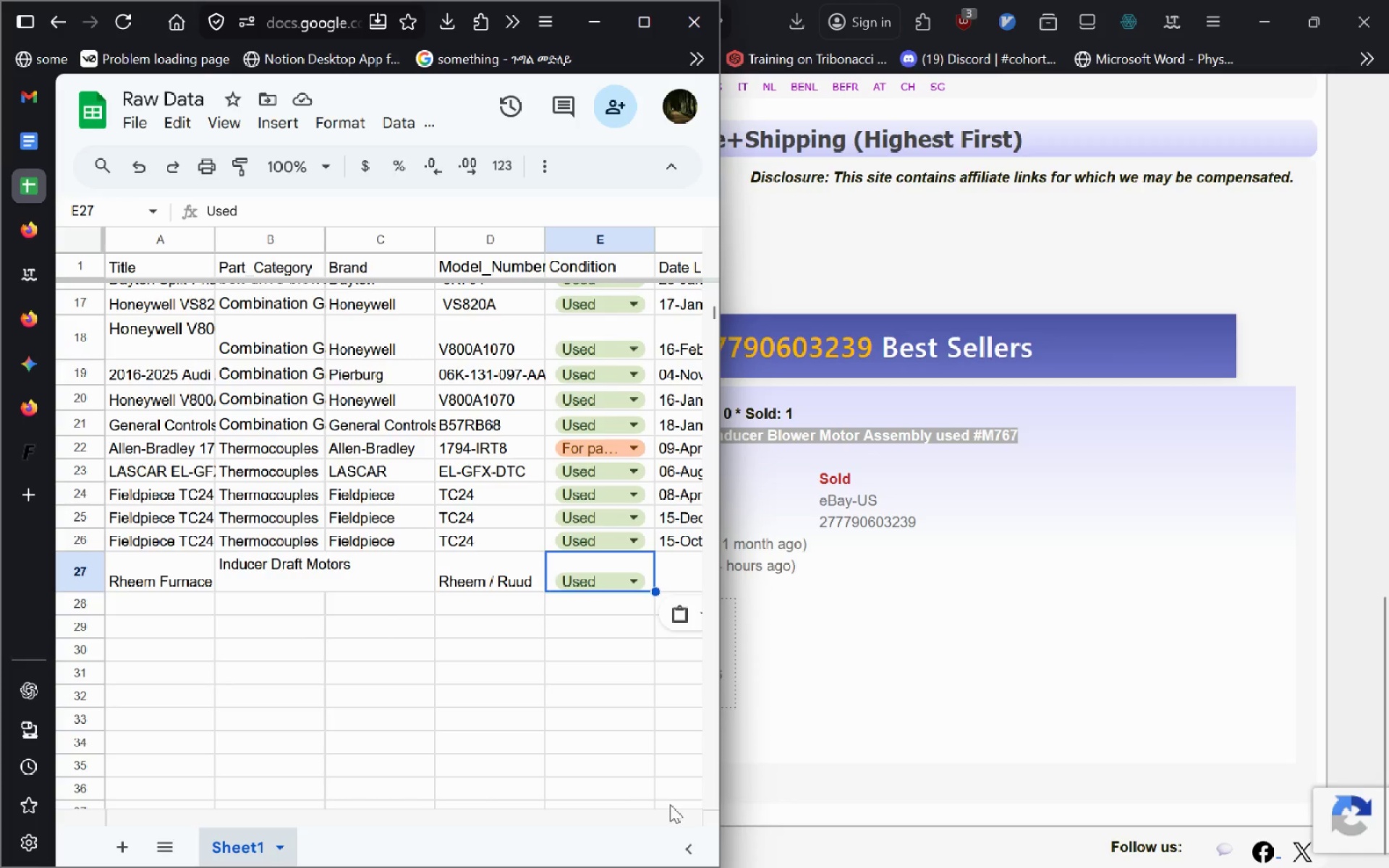 
key(Alt+AltLeft)
 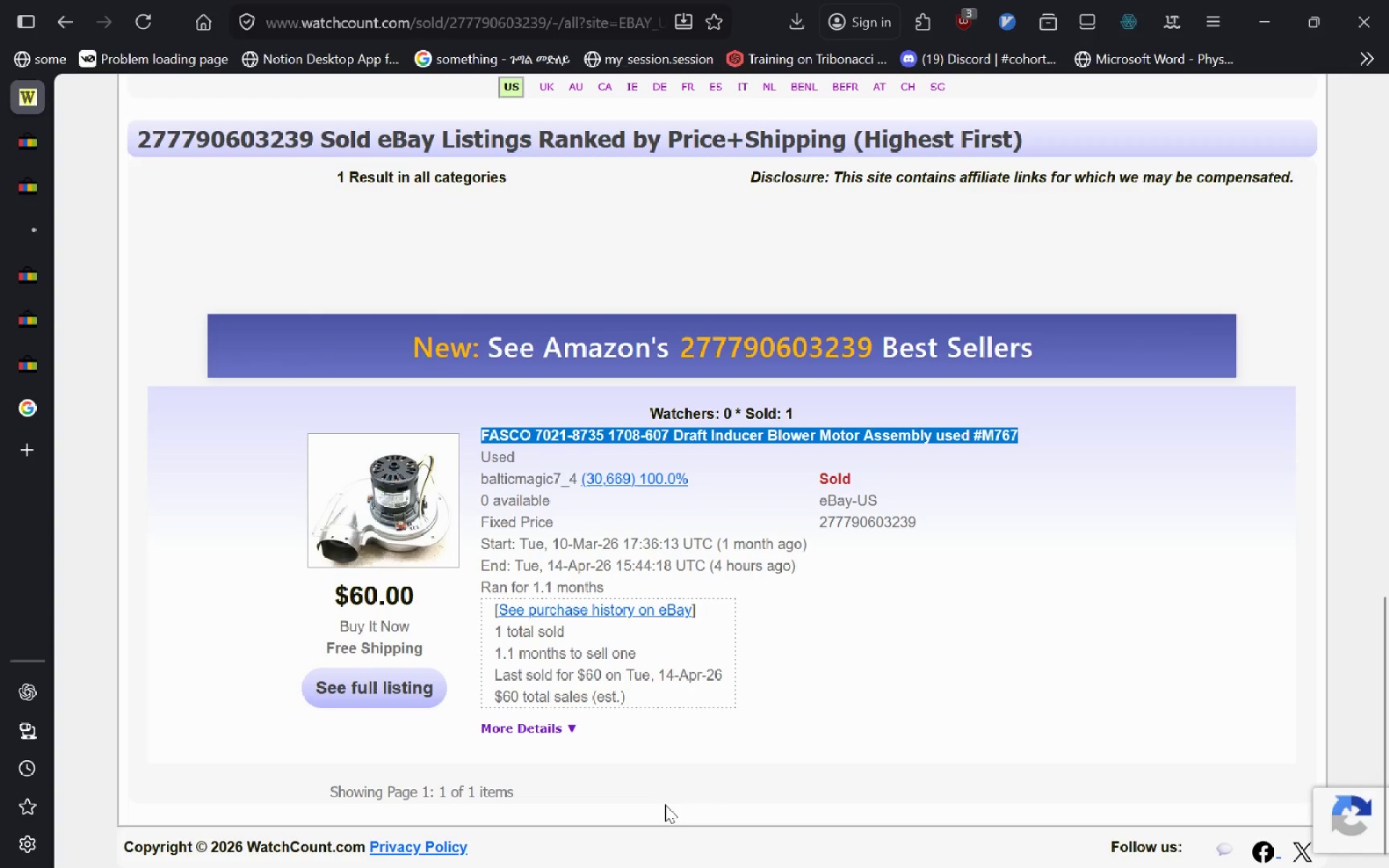 
key(Alt+Tab)
 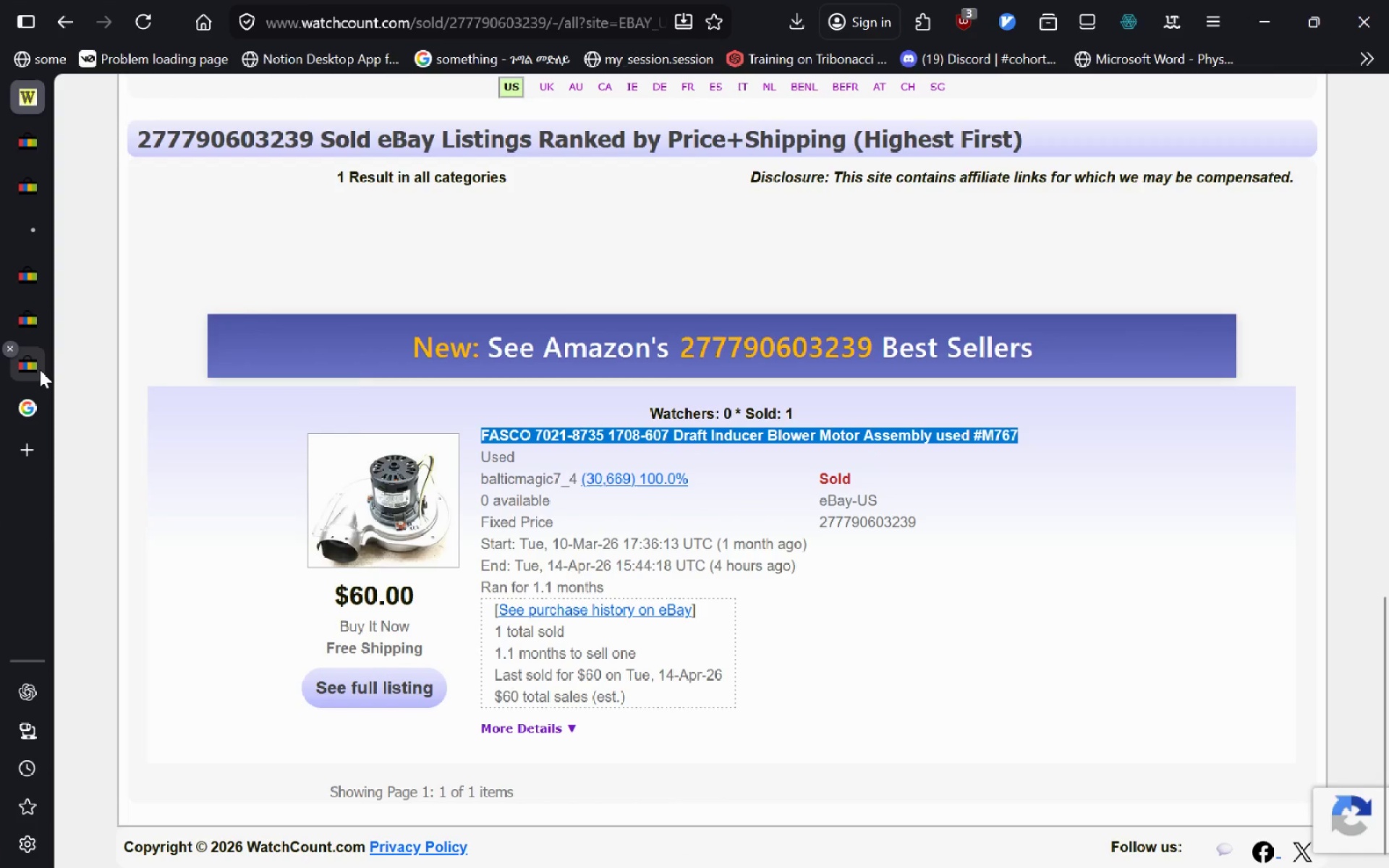 
left_click([40, 370])
 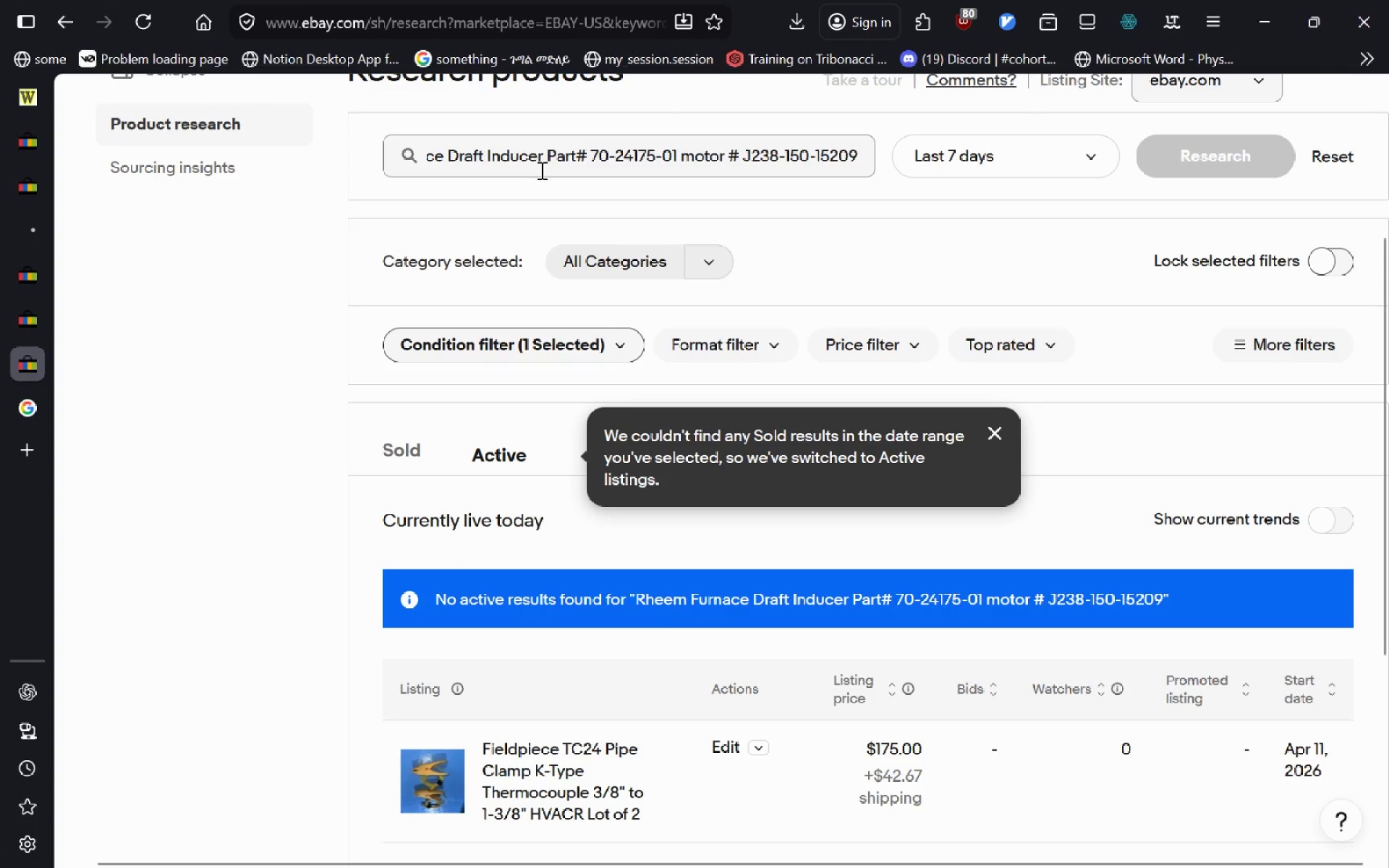 
left_click([540, 170])
 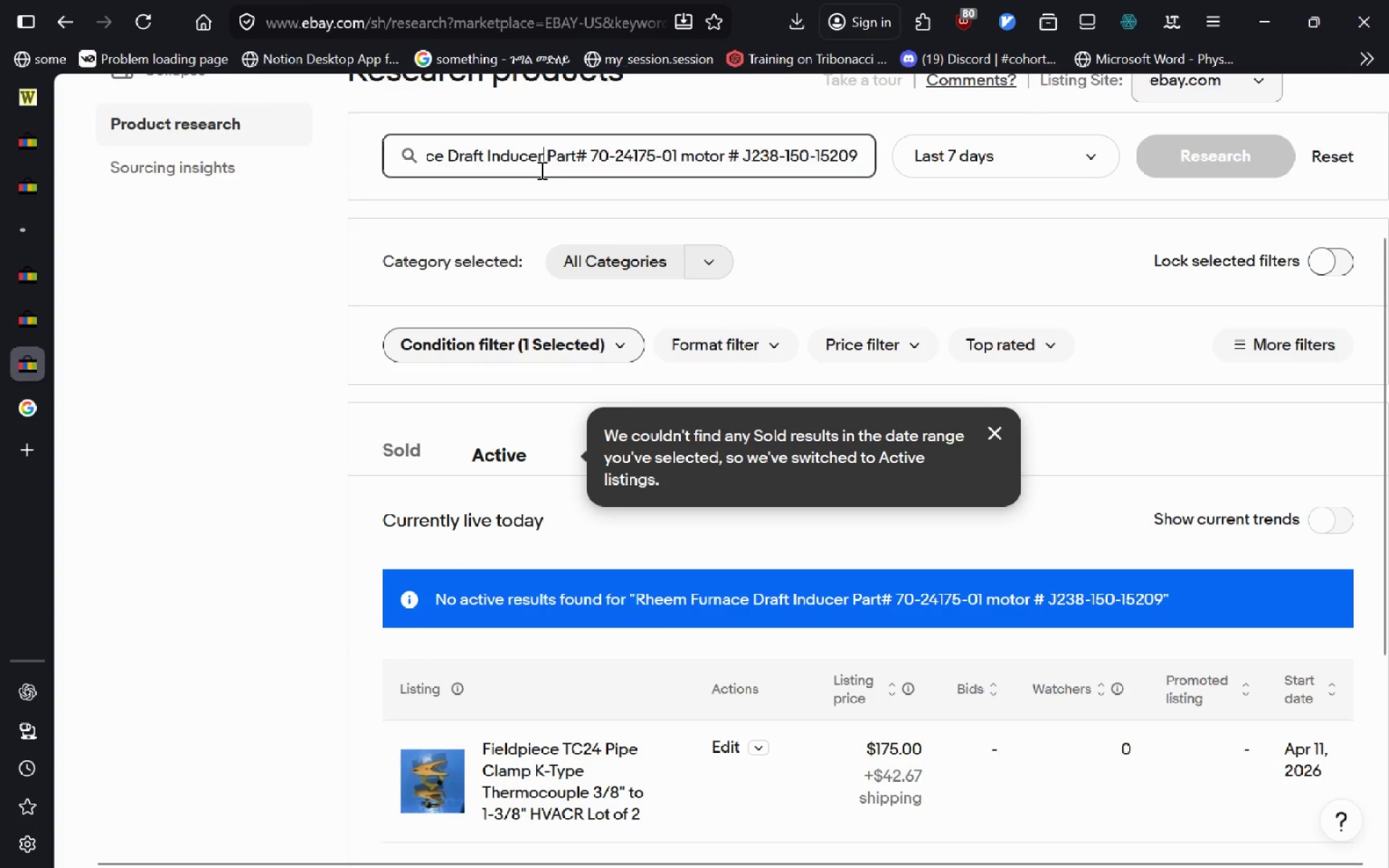 
key(Control+A)
 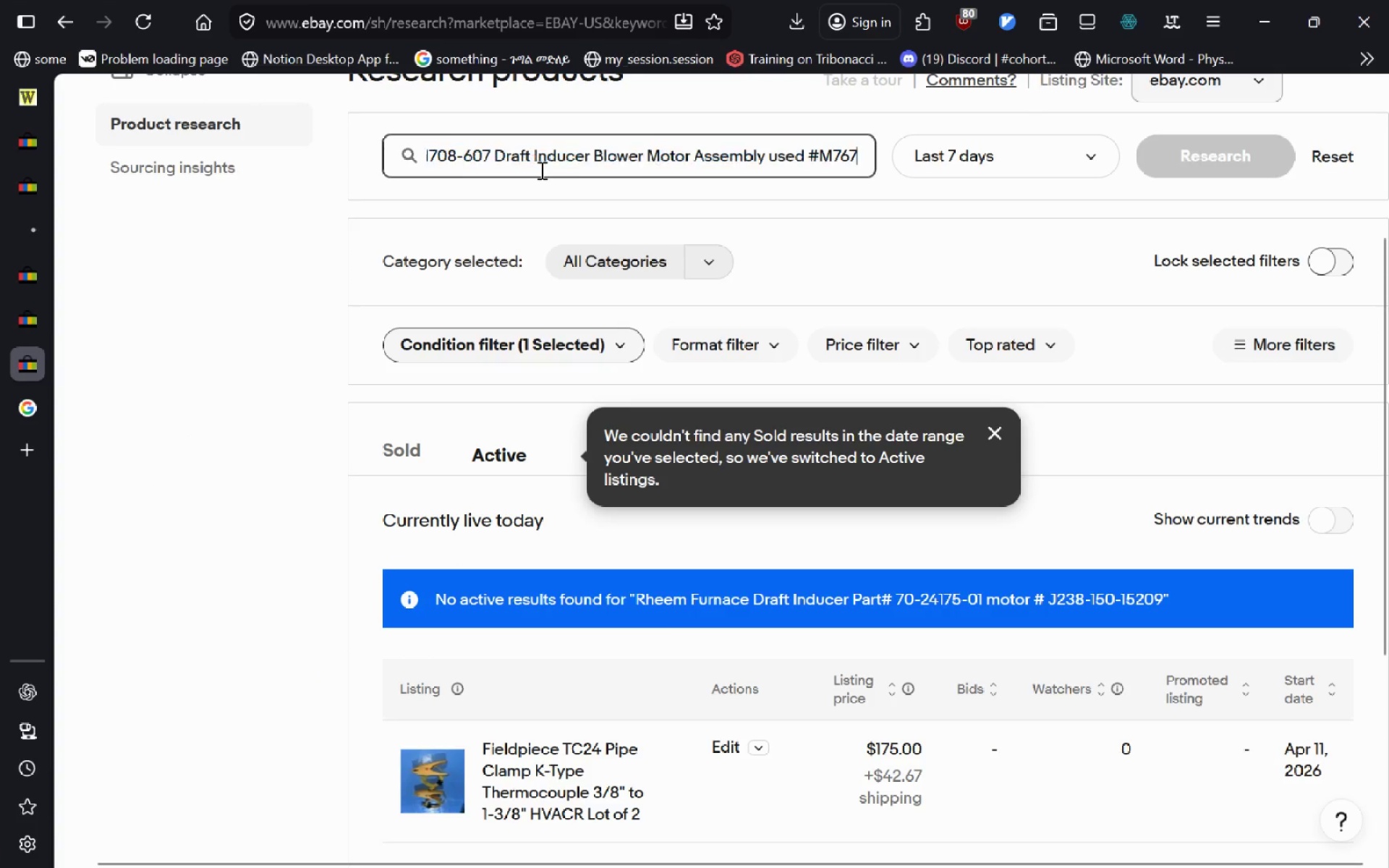 
key(Control+V)
 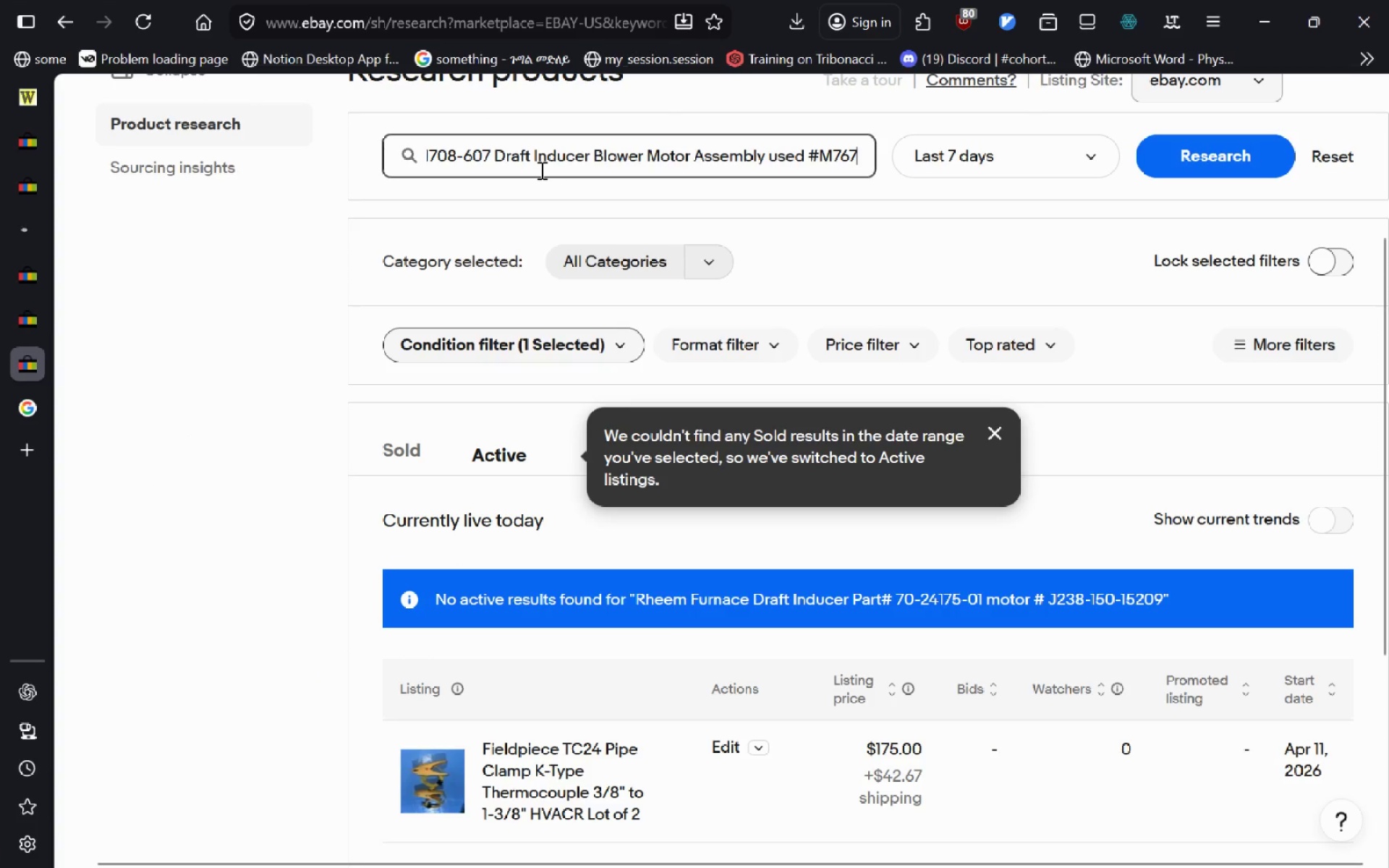 
key(Enter)
 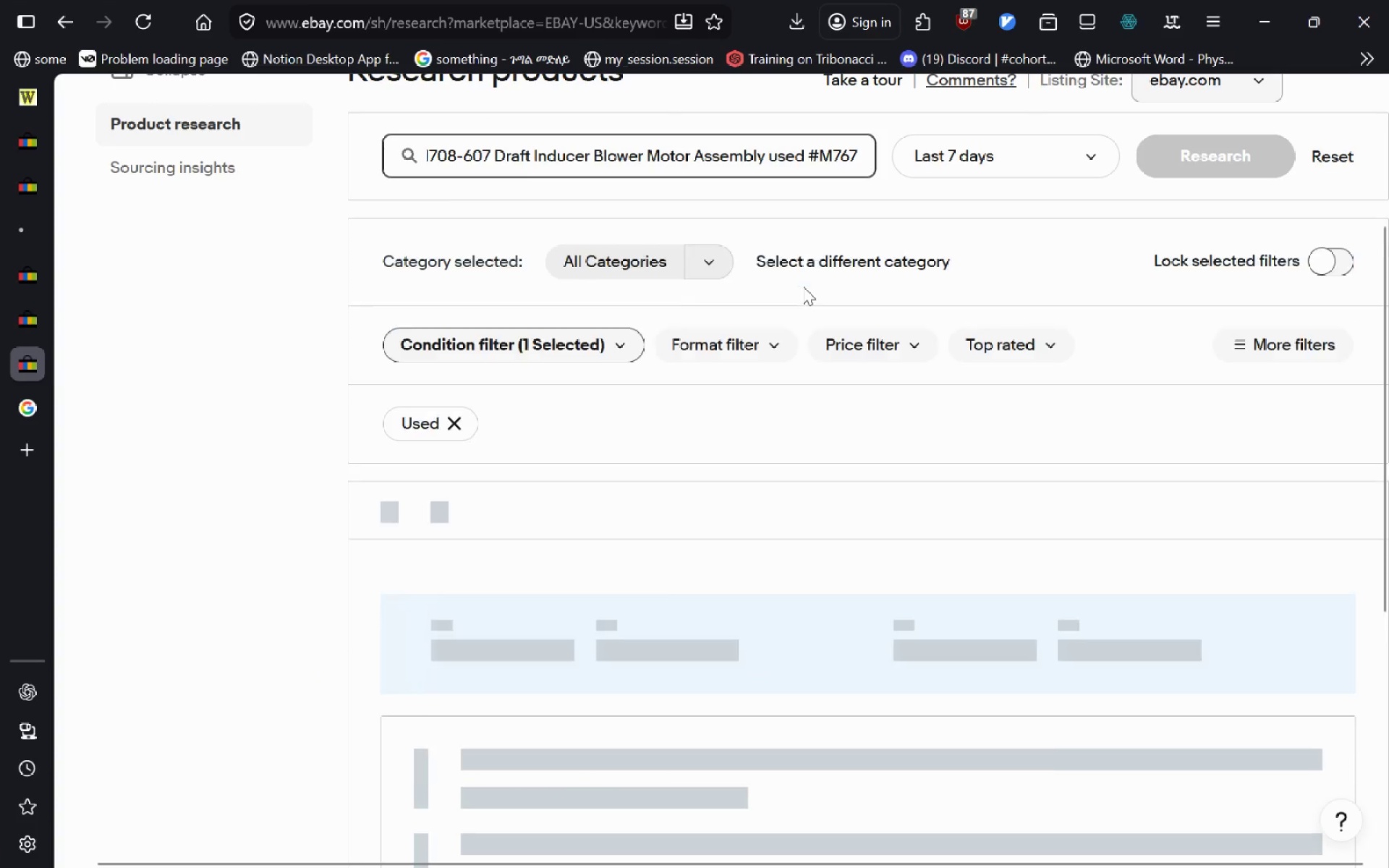 
mouse_move([694, 483])
 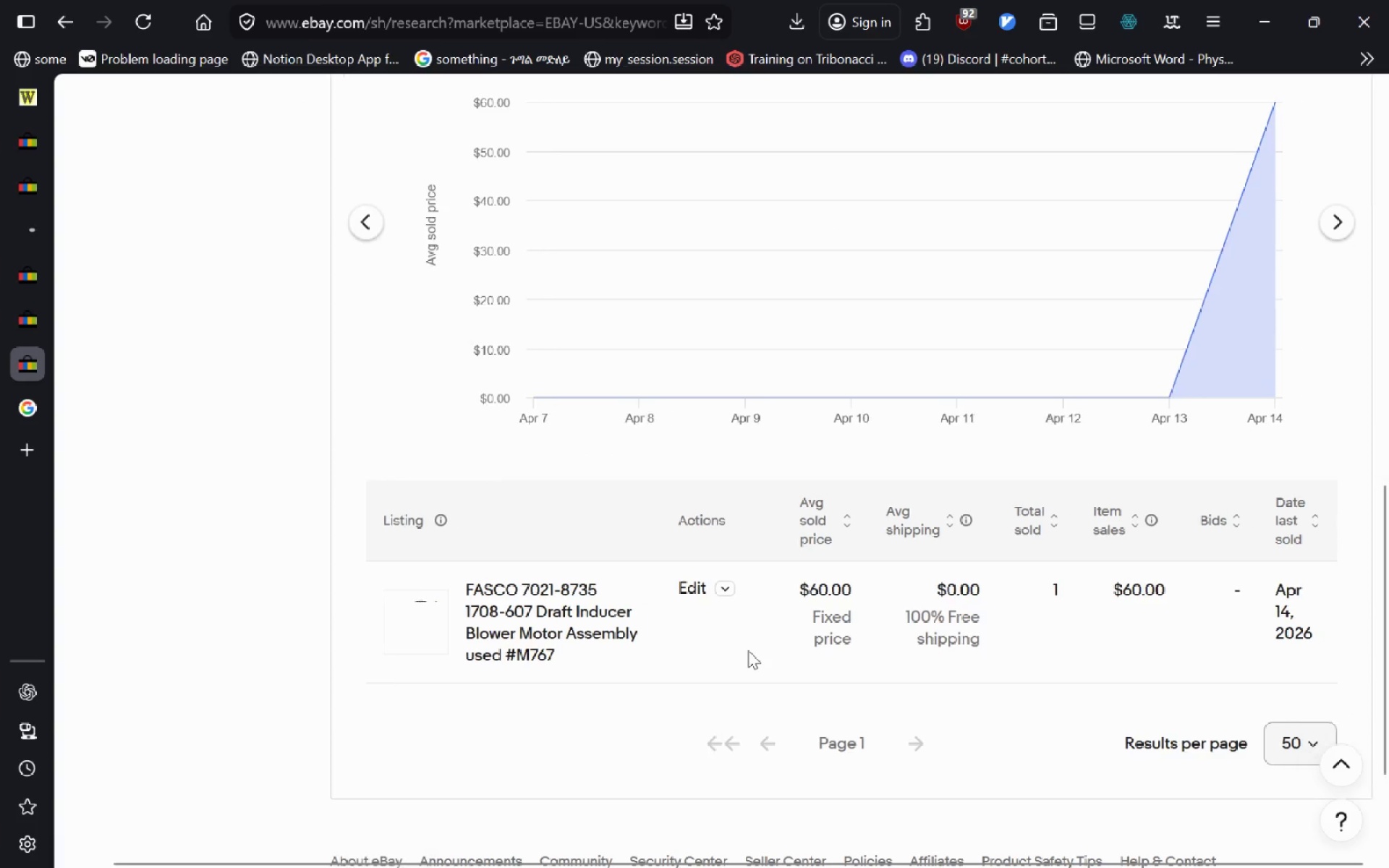 
key(Alt+Tab)
 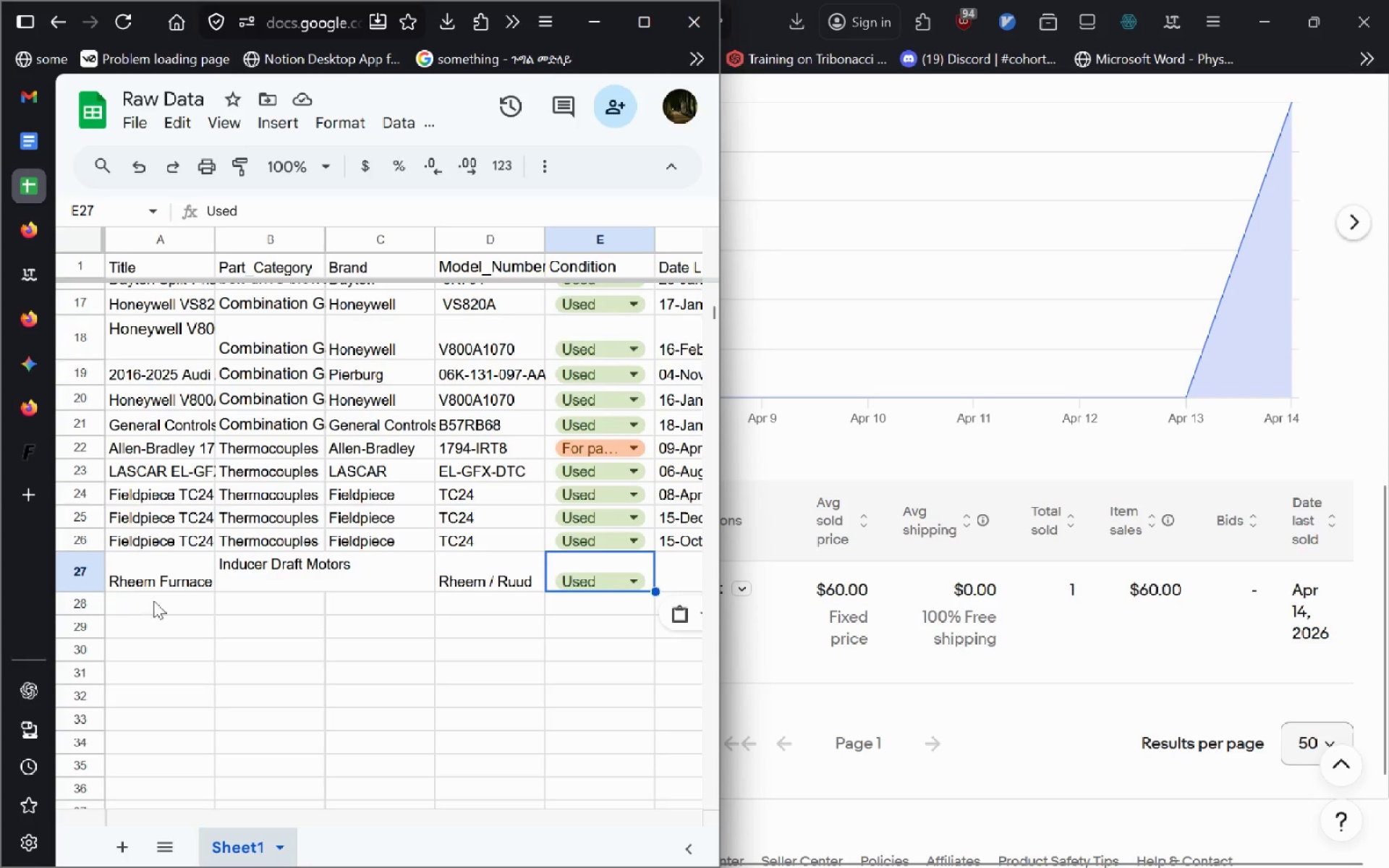 
left_click([271, 558])
 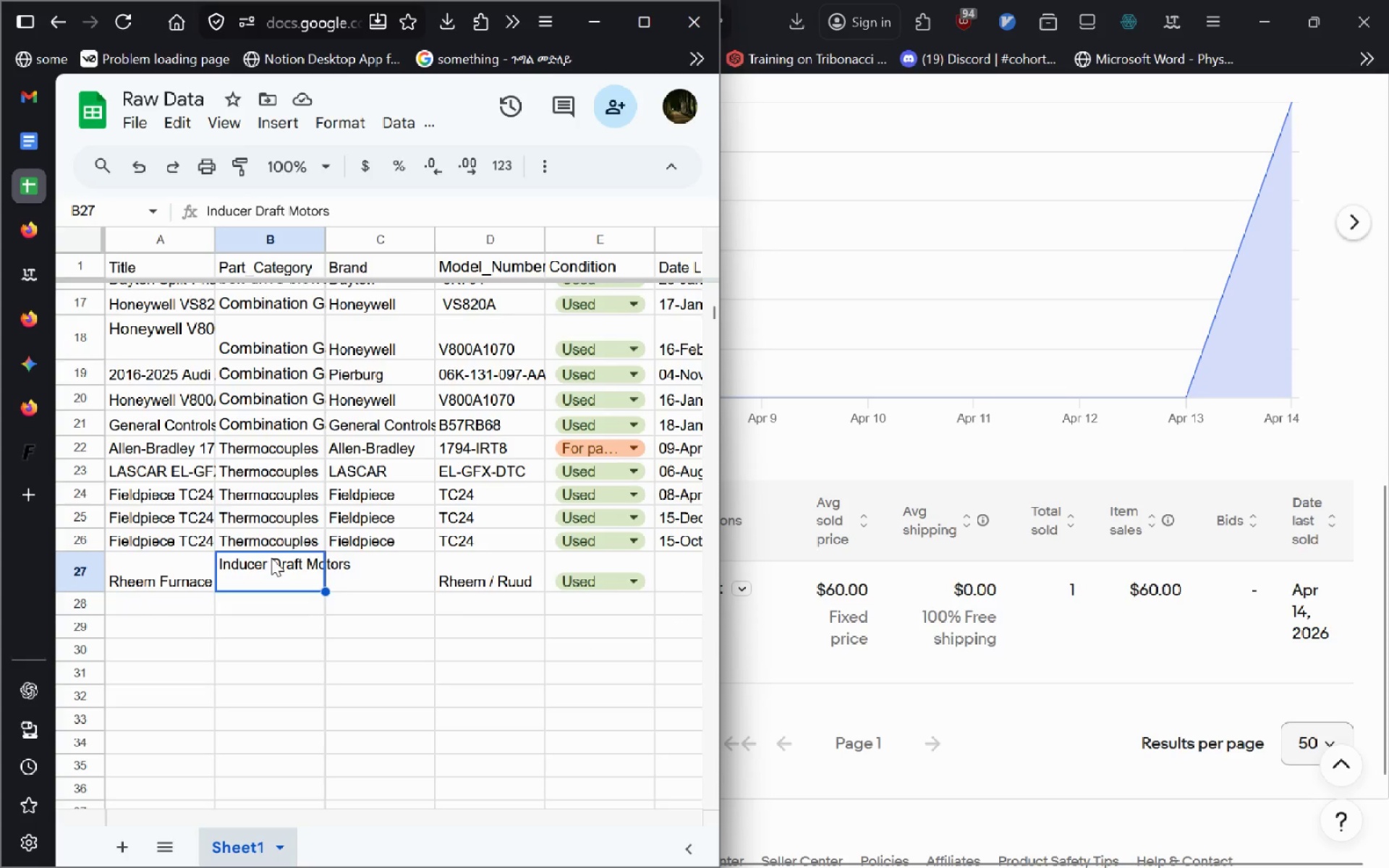 
key(Control+C)
 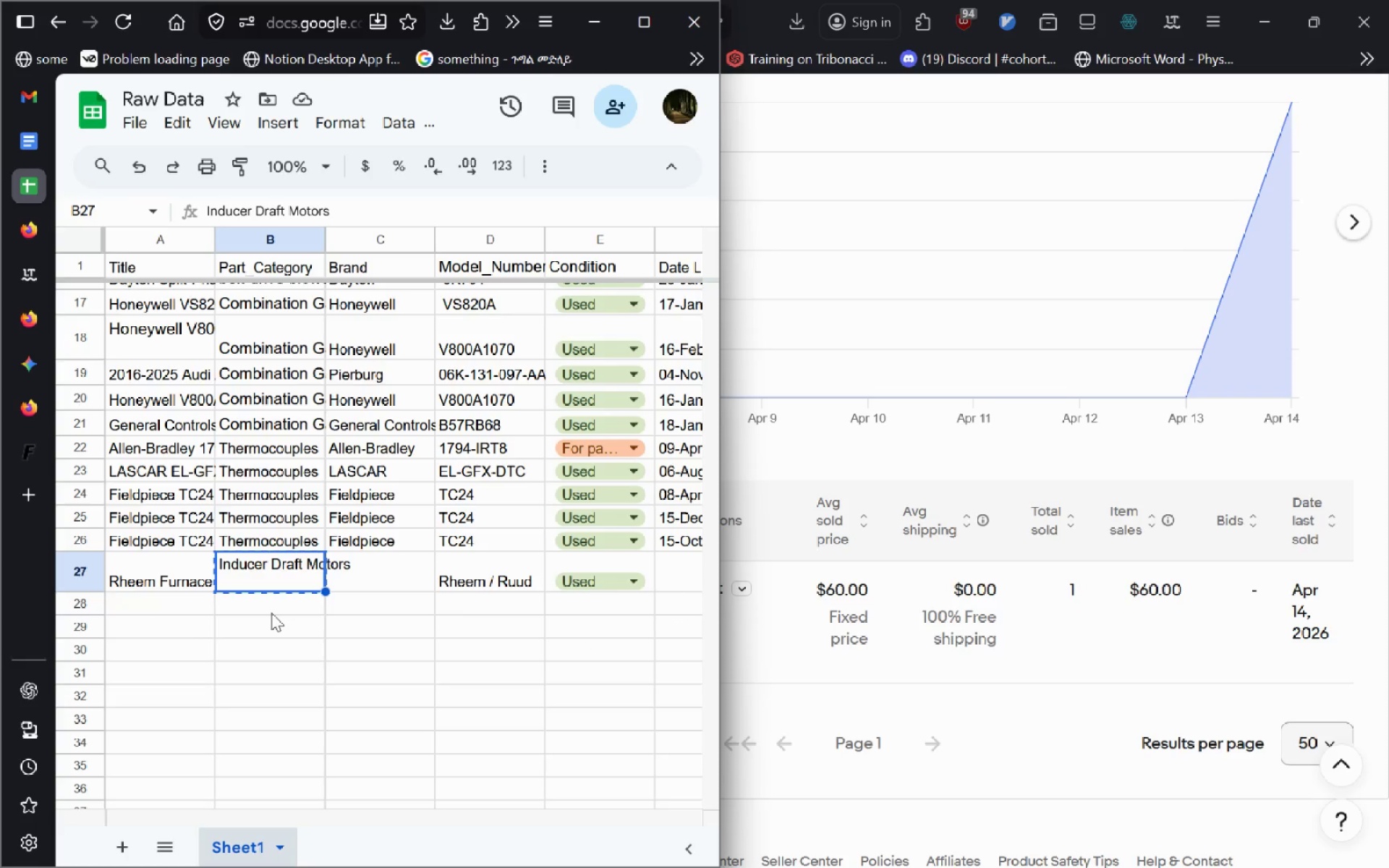 
left_click([271, 613])
 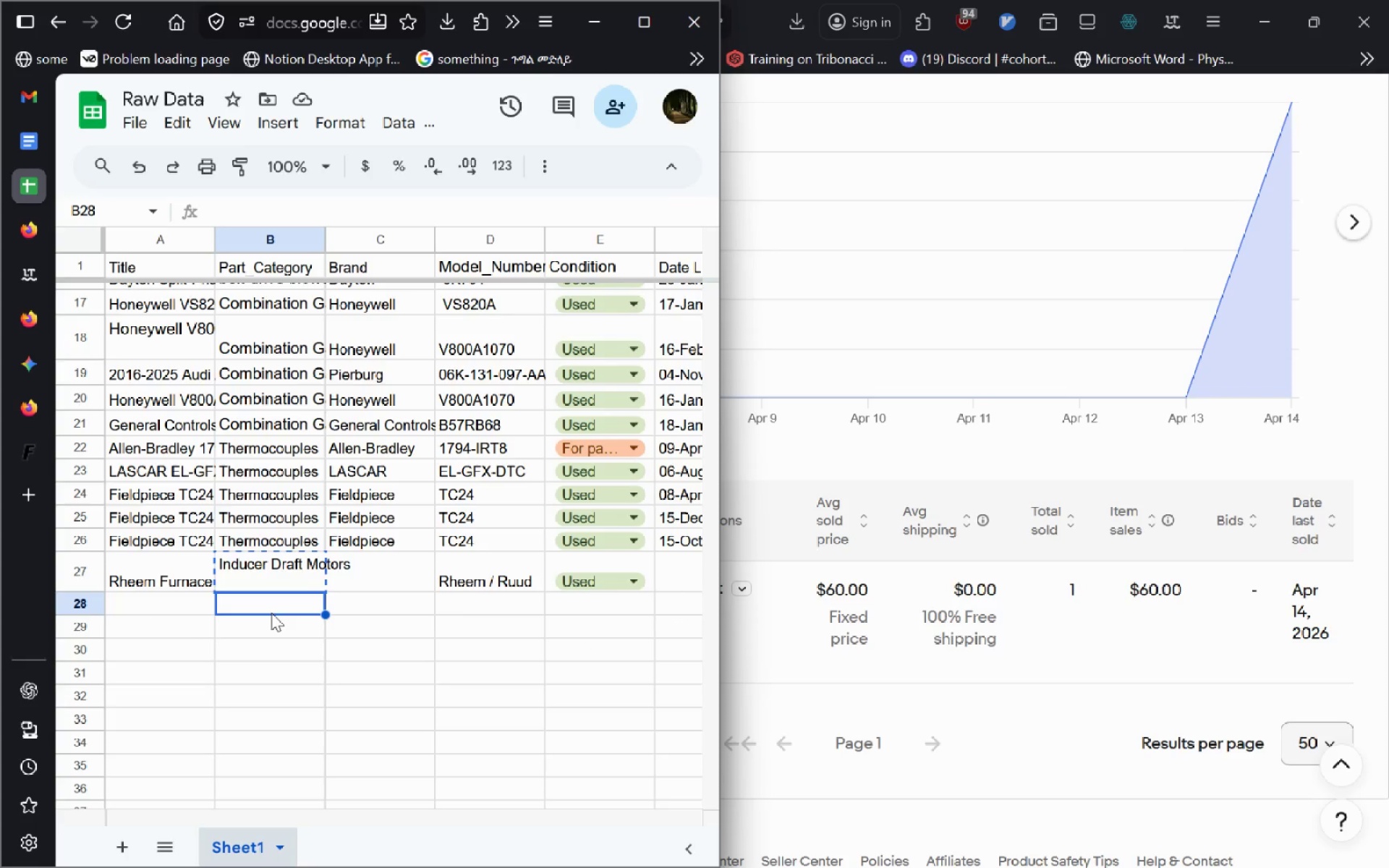 
key(Control+V)
 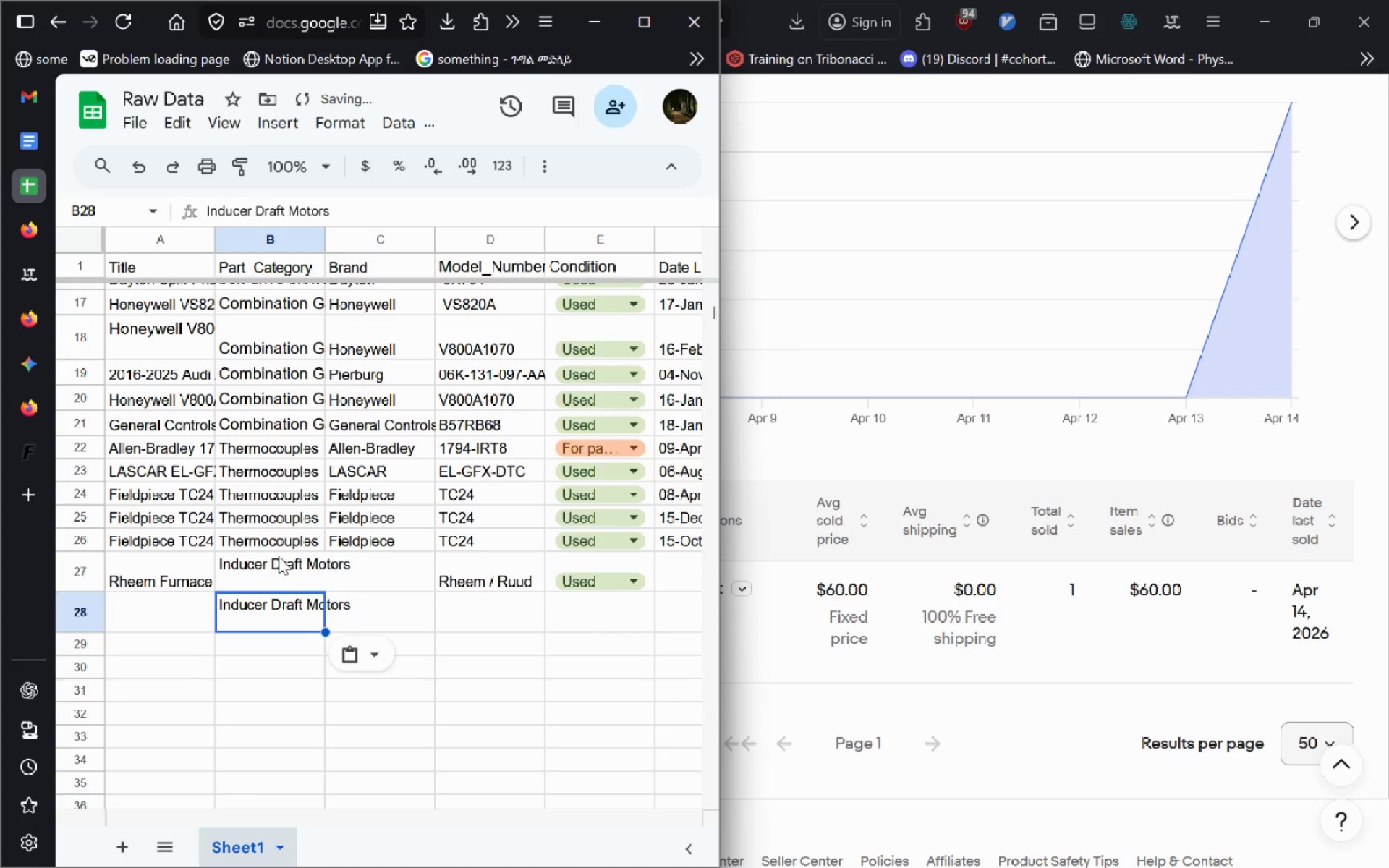 
left_click([279, 558])
 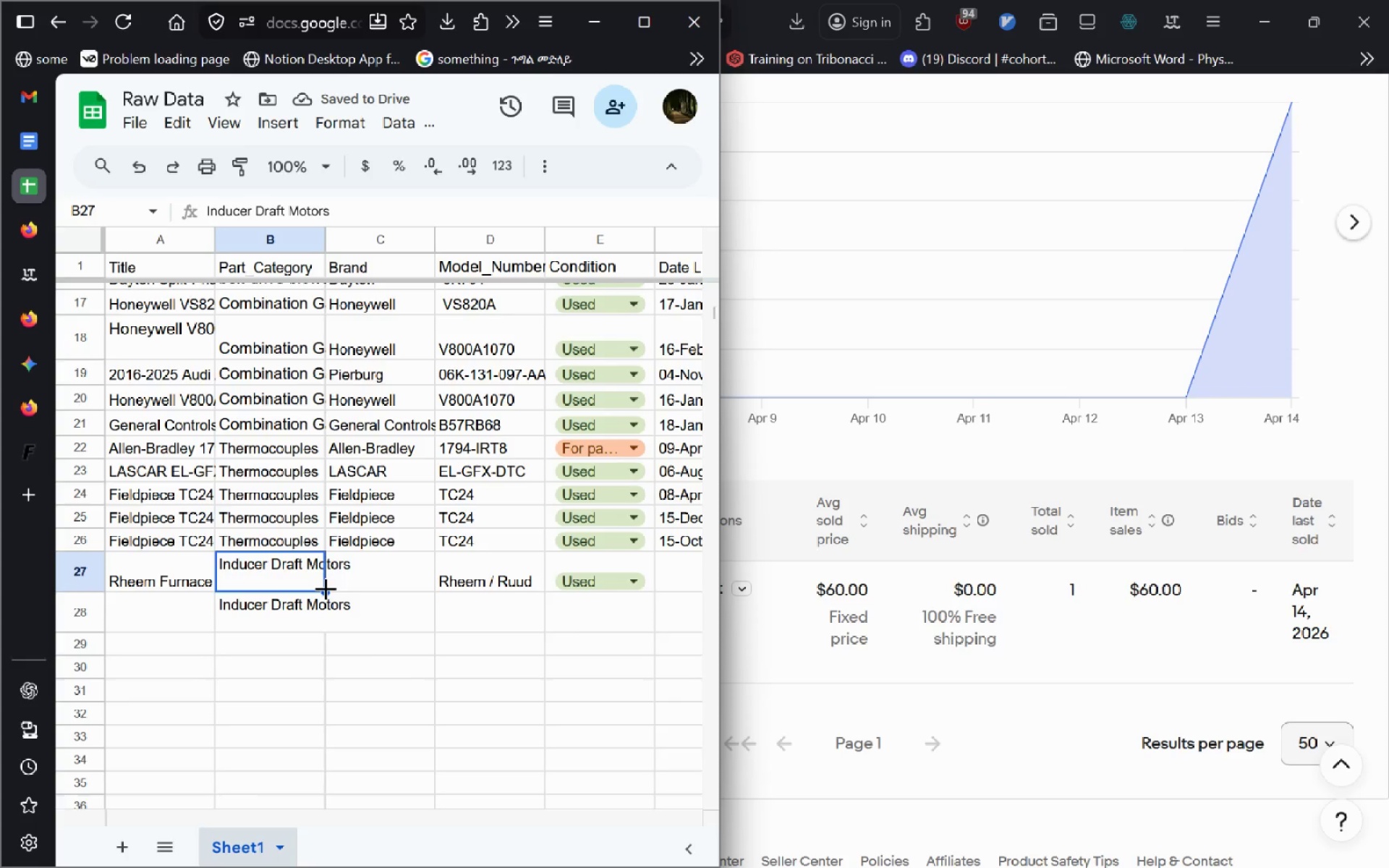 
left_click_drag(start_coordinate=[325, 590], to_coordinate=[318, 685])
 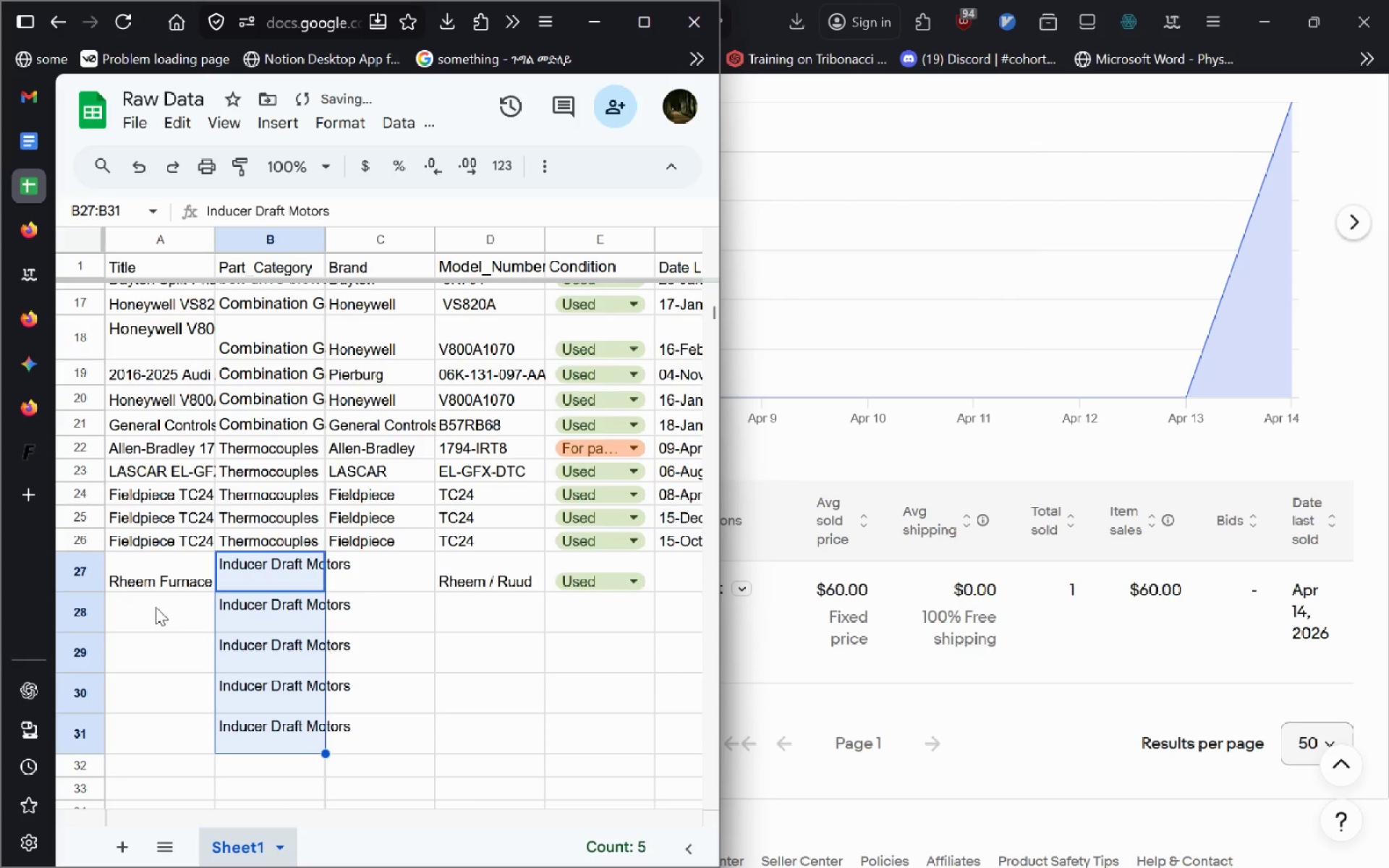 
left_click([156, 607])
 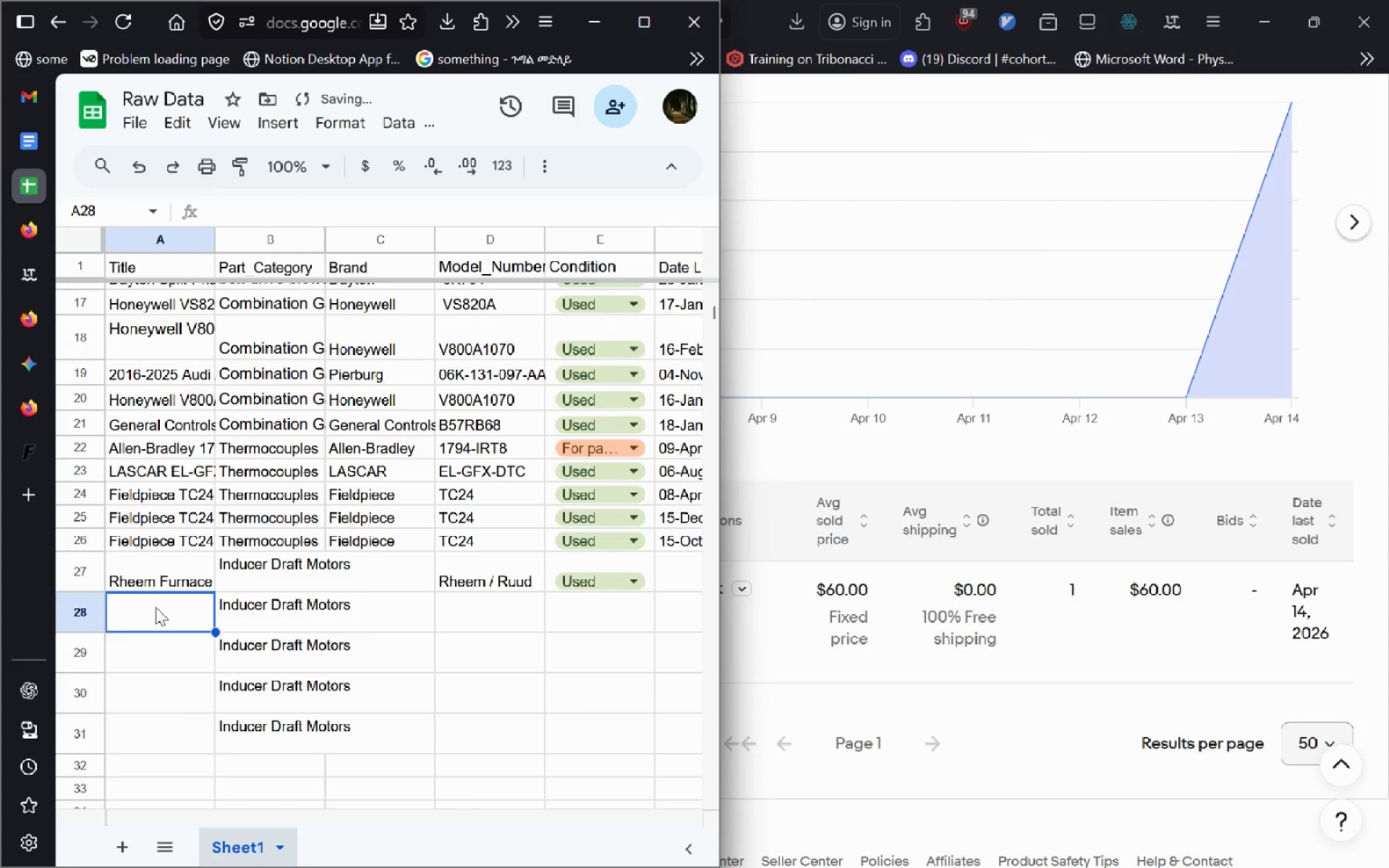 
key(Control+V)
 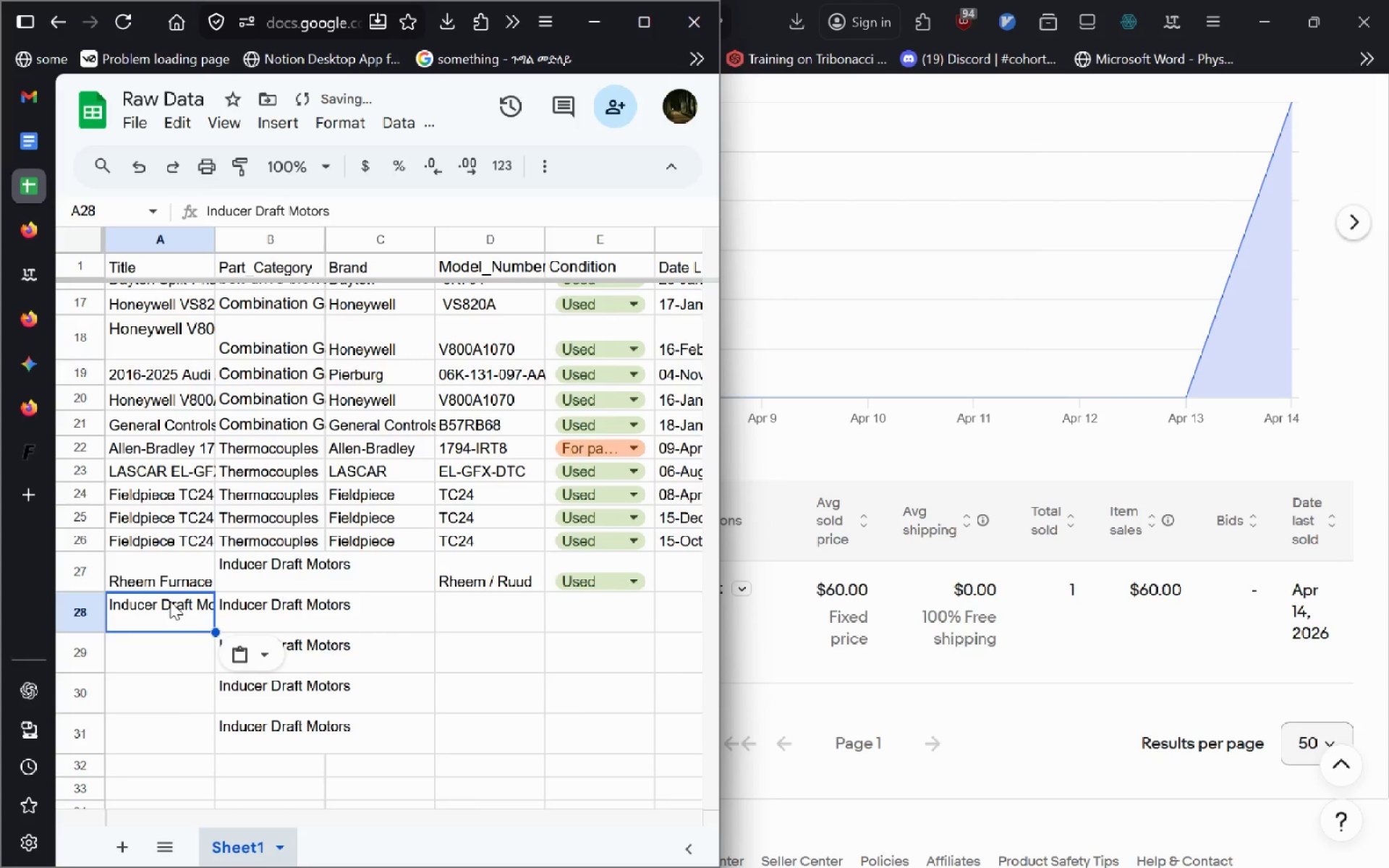 
hold_key(key=ControlLeft, duration=0.5)